 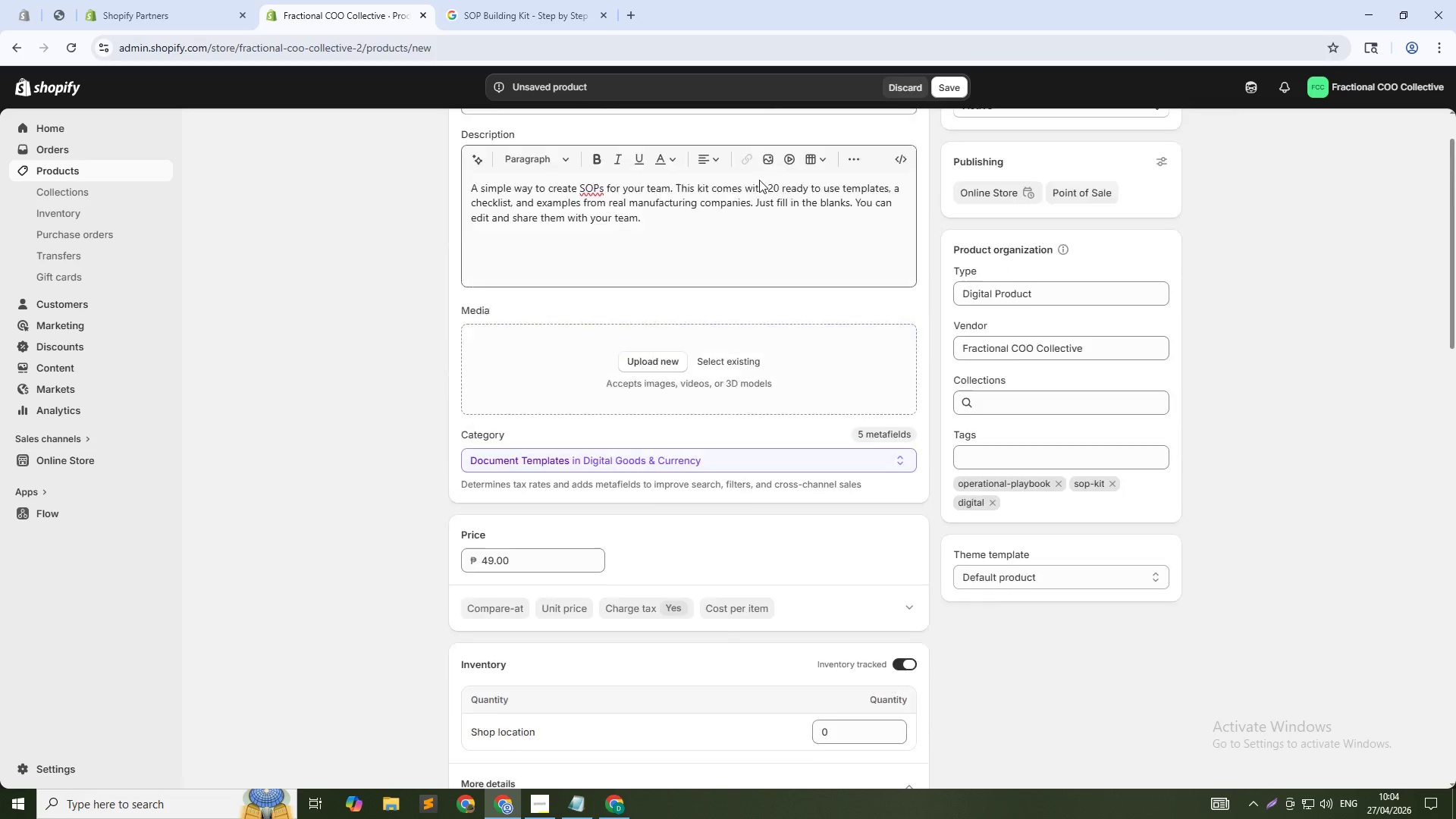 
left_click([895, 92])
 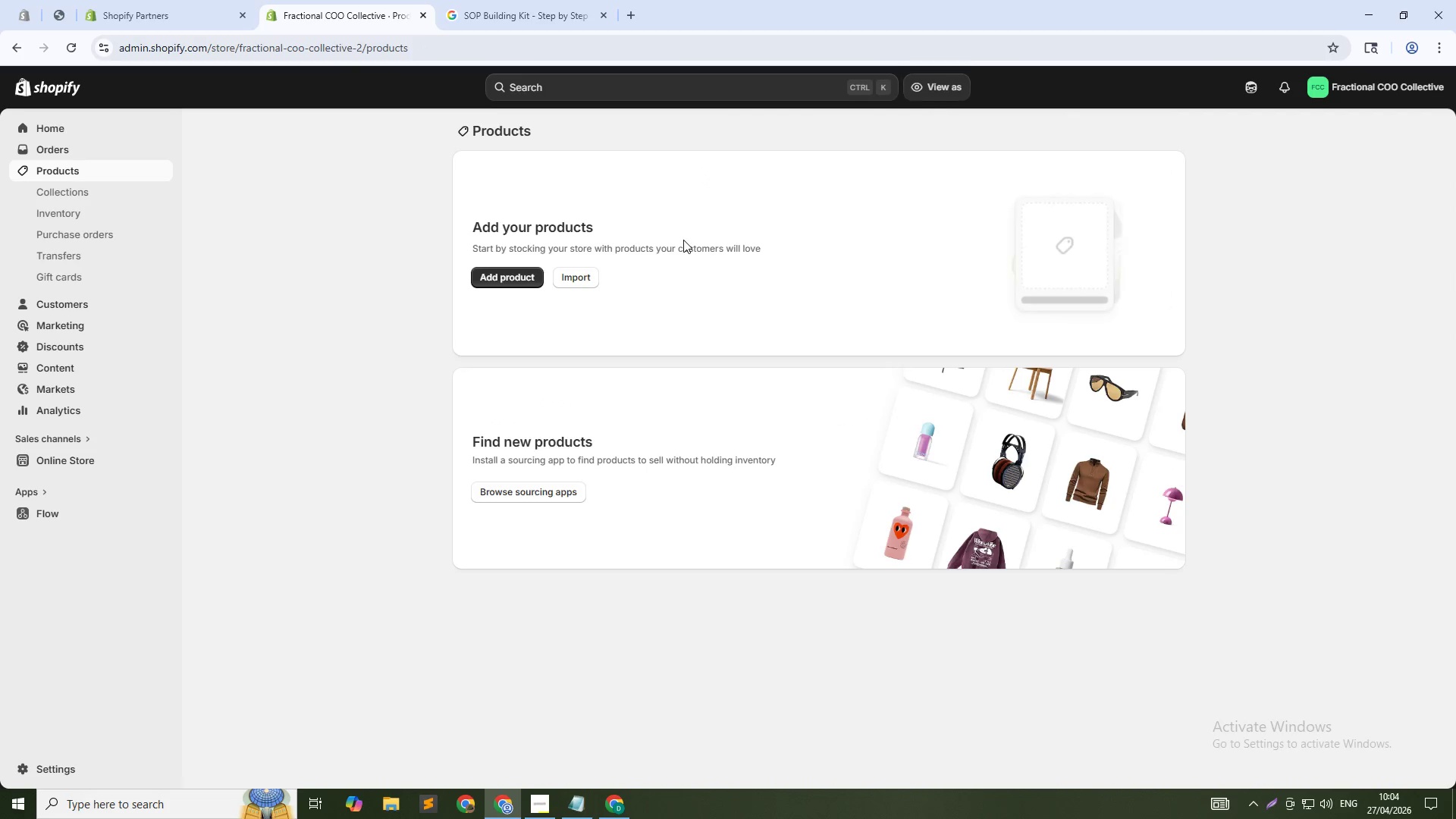 
left_click([518, 284])
 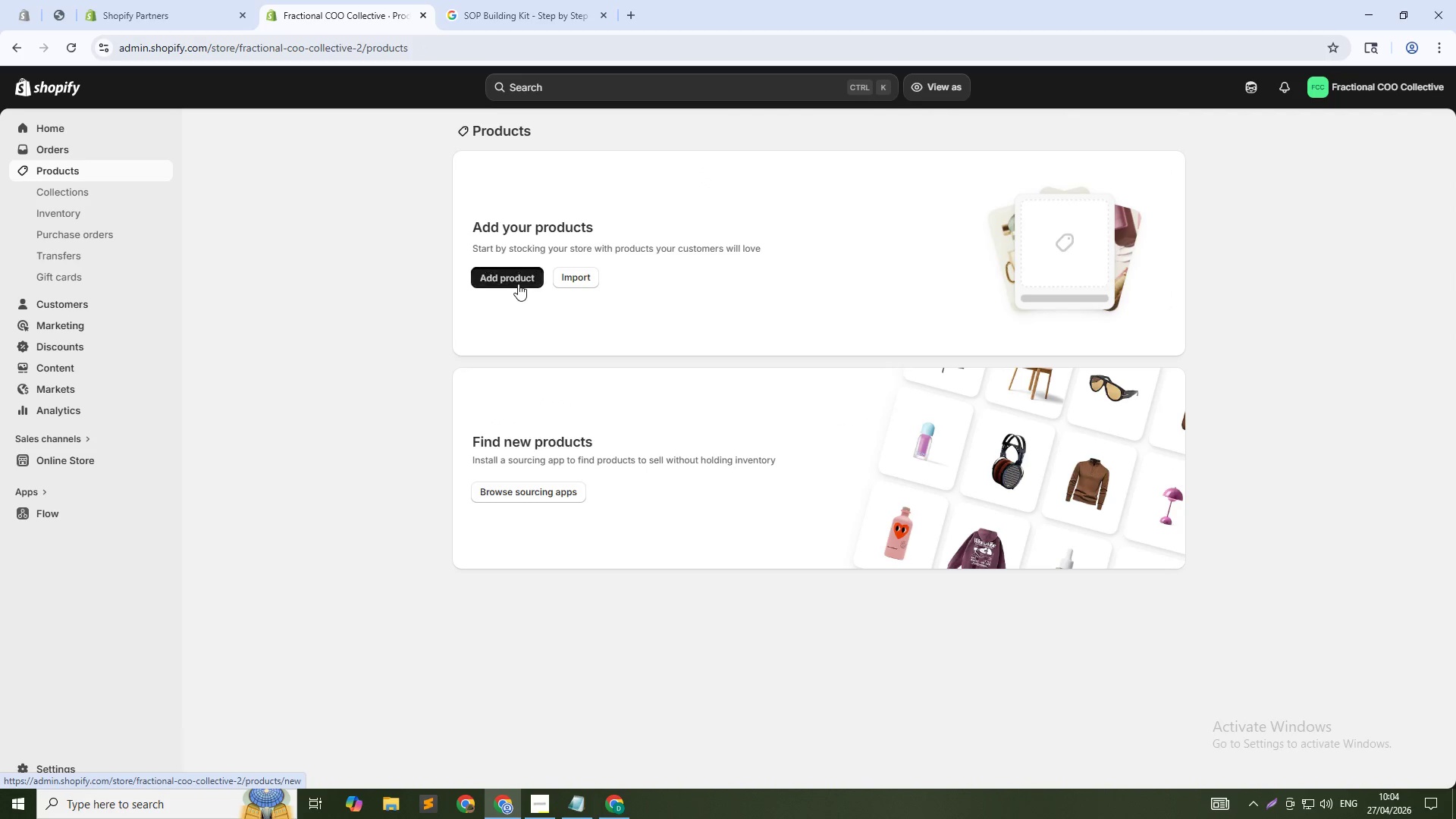 
key(Alt+AltLeft)
 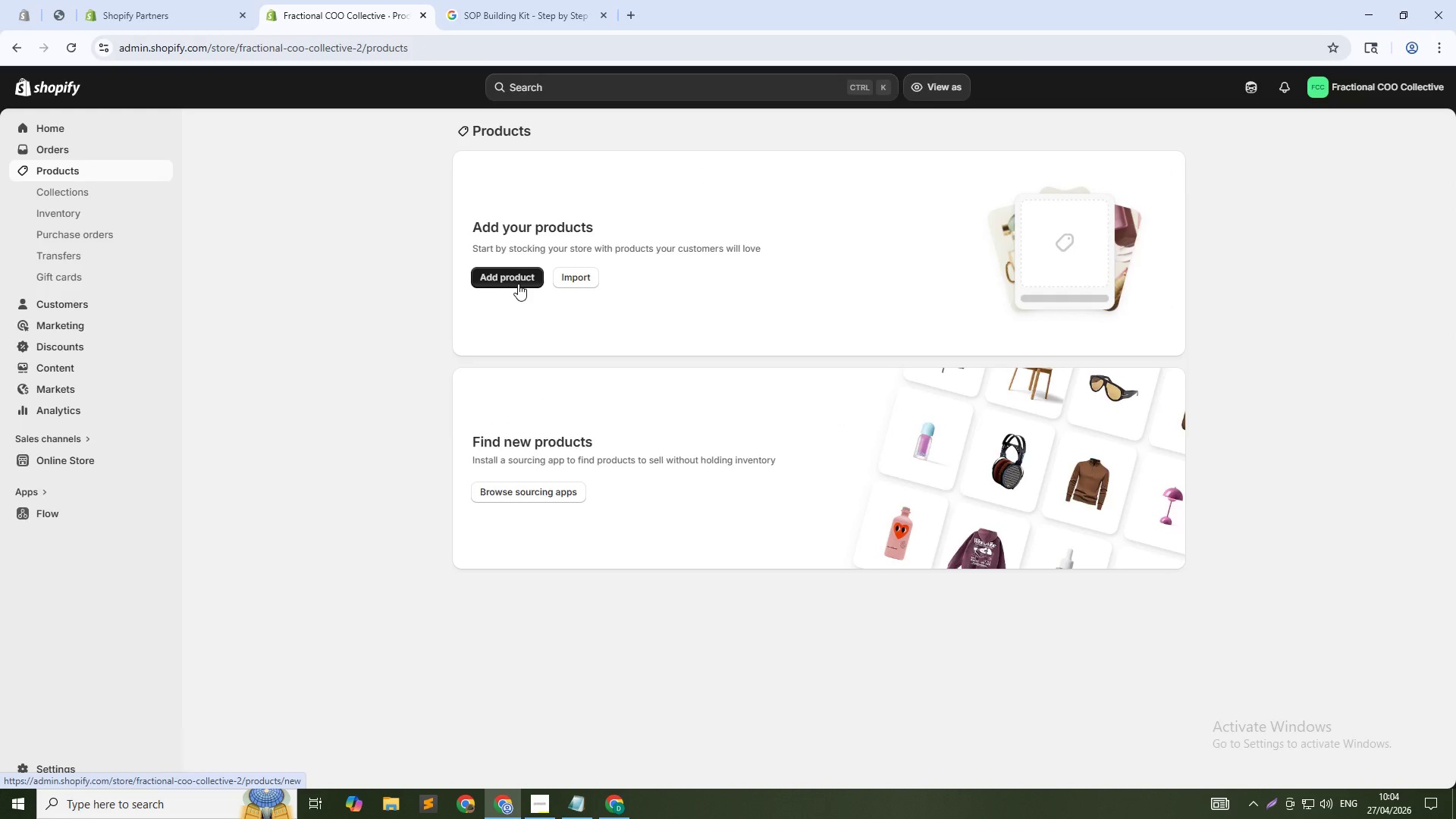 
key(Alt+Tab)